 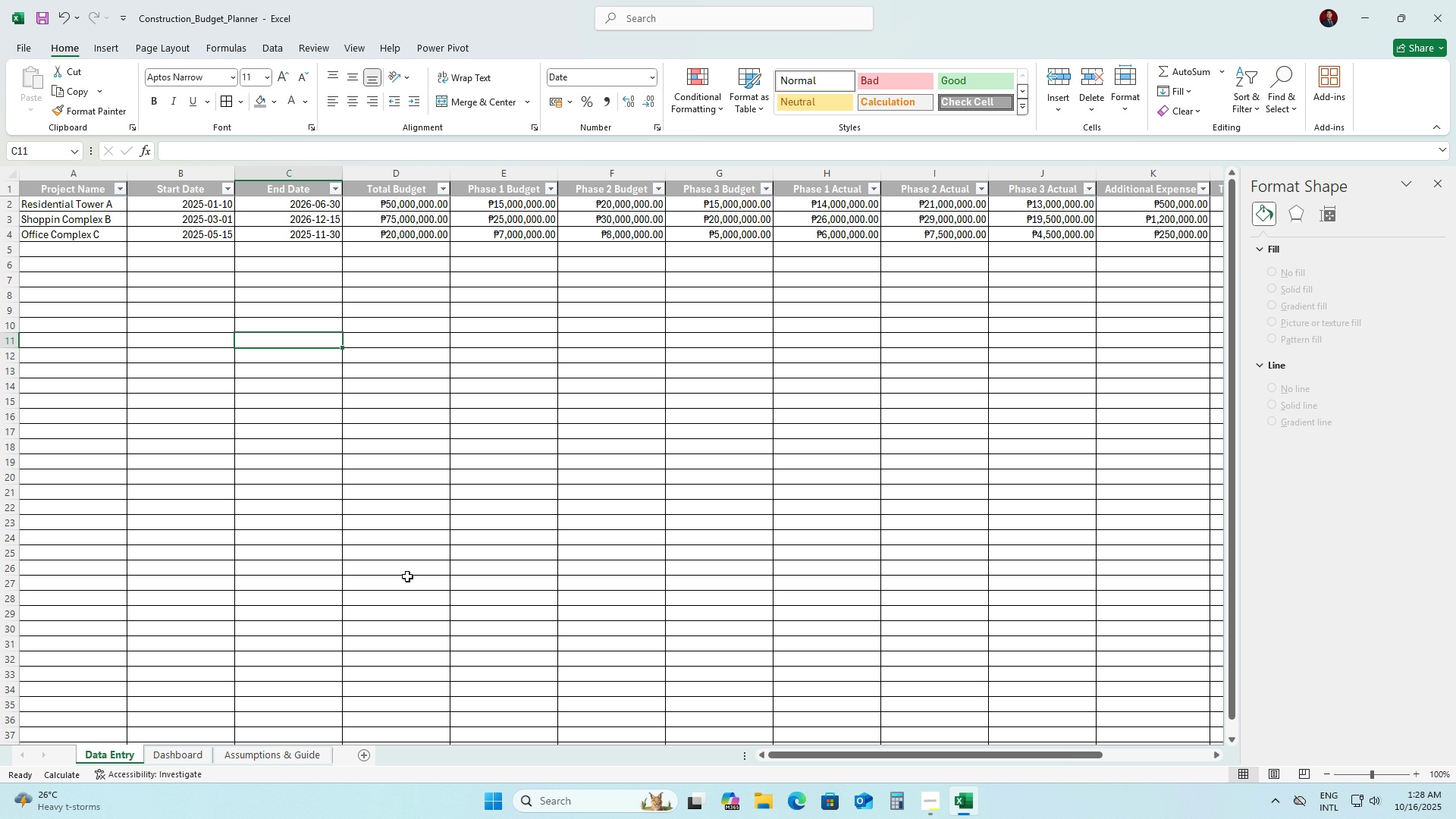 
left_click_drag(start_coordinate=[861, 753], to_coordinate=[1034, 757])
 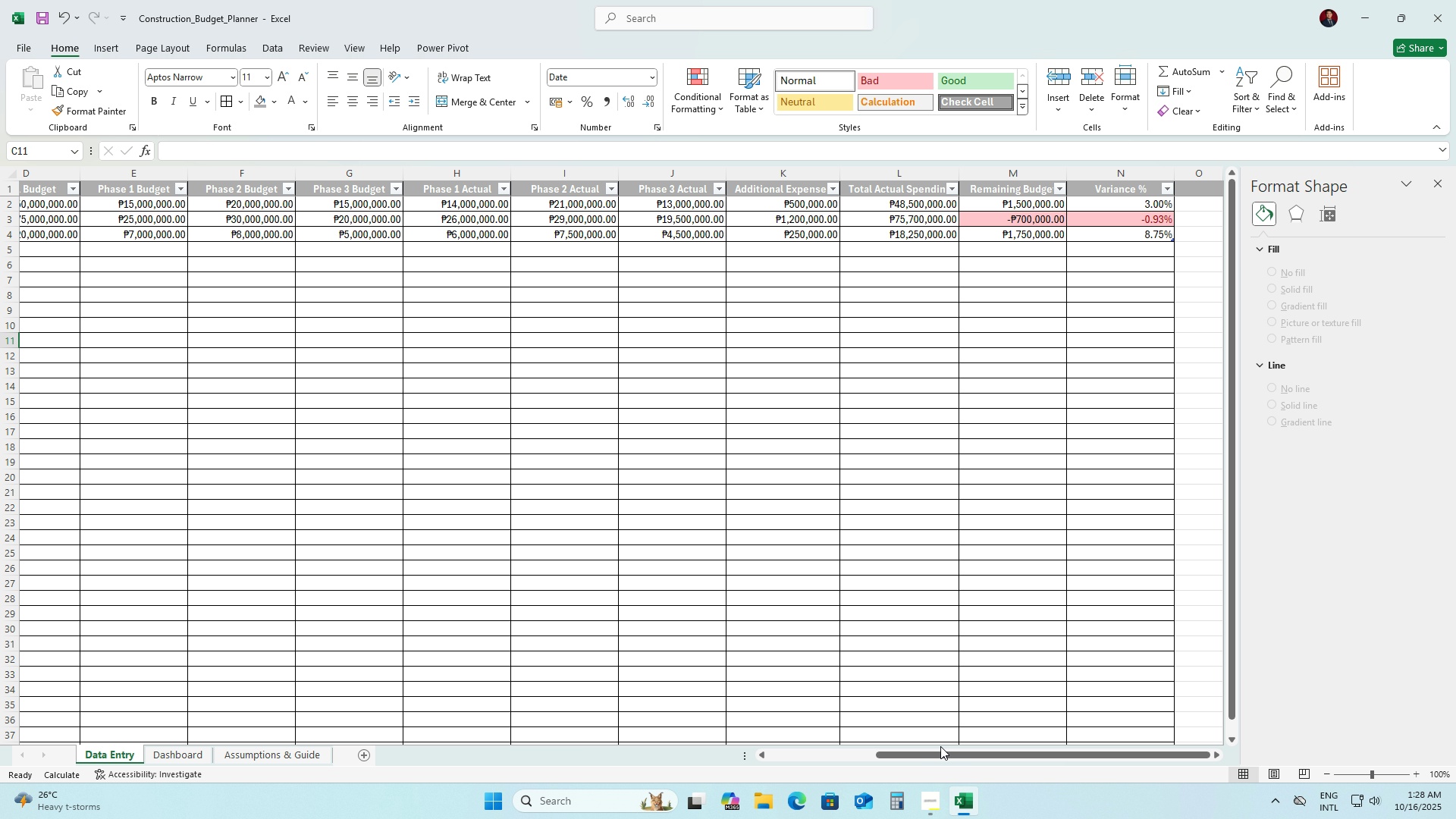 
left_click_drag(start_coordinate=[930, 756], to_coordinate=[758, 758])
 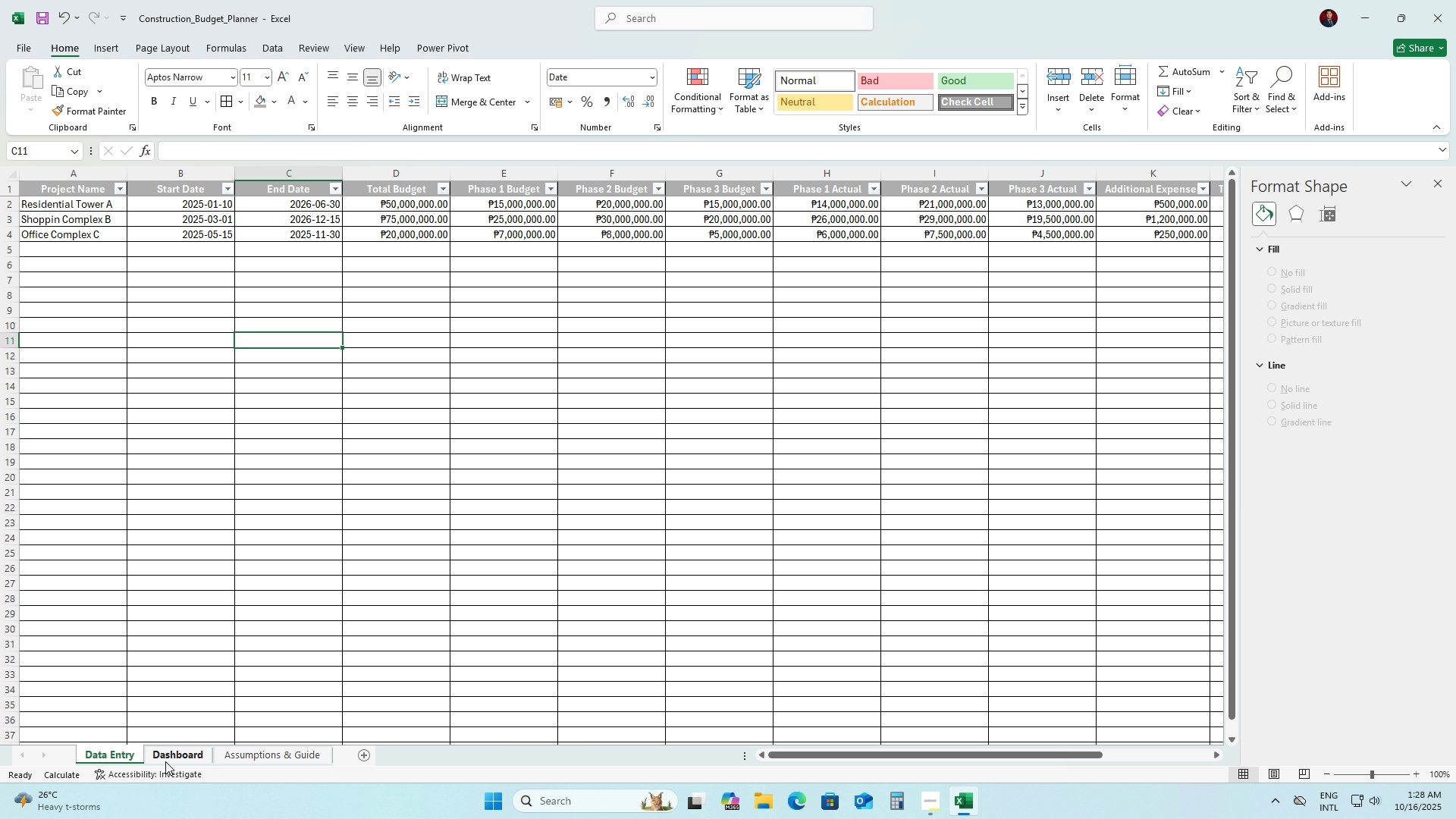 
left_click([166, 761])
 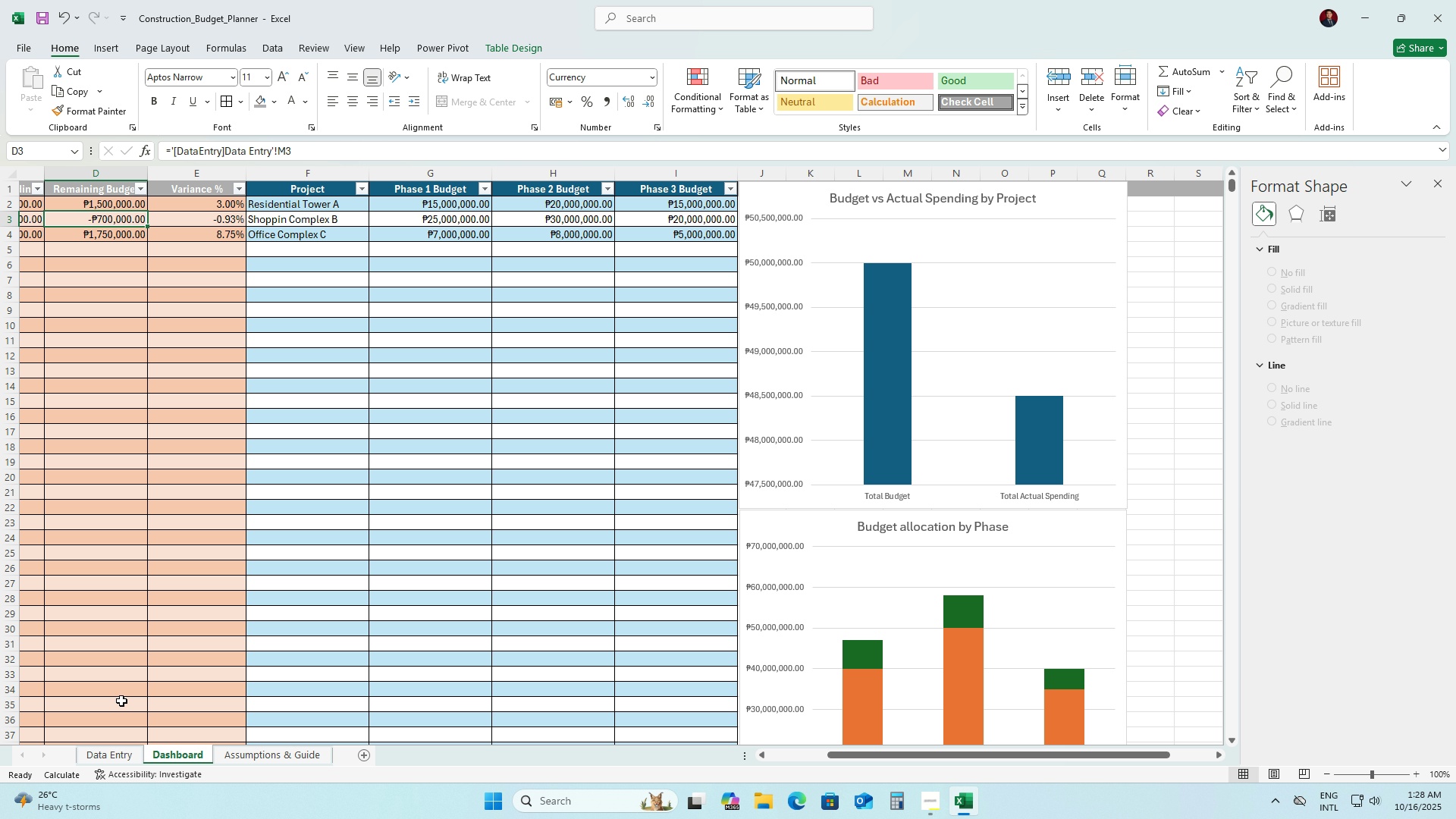 
left_click([108, 756])
 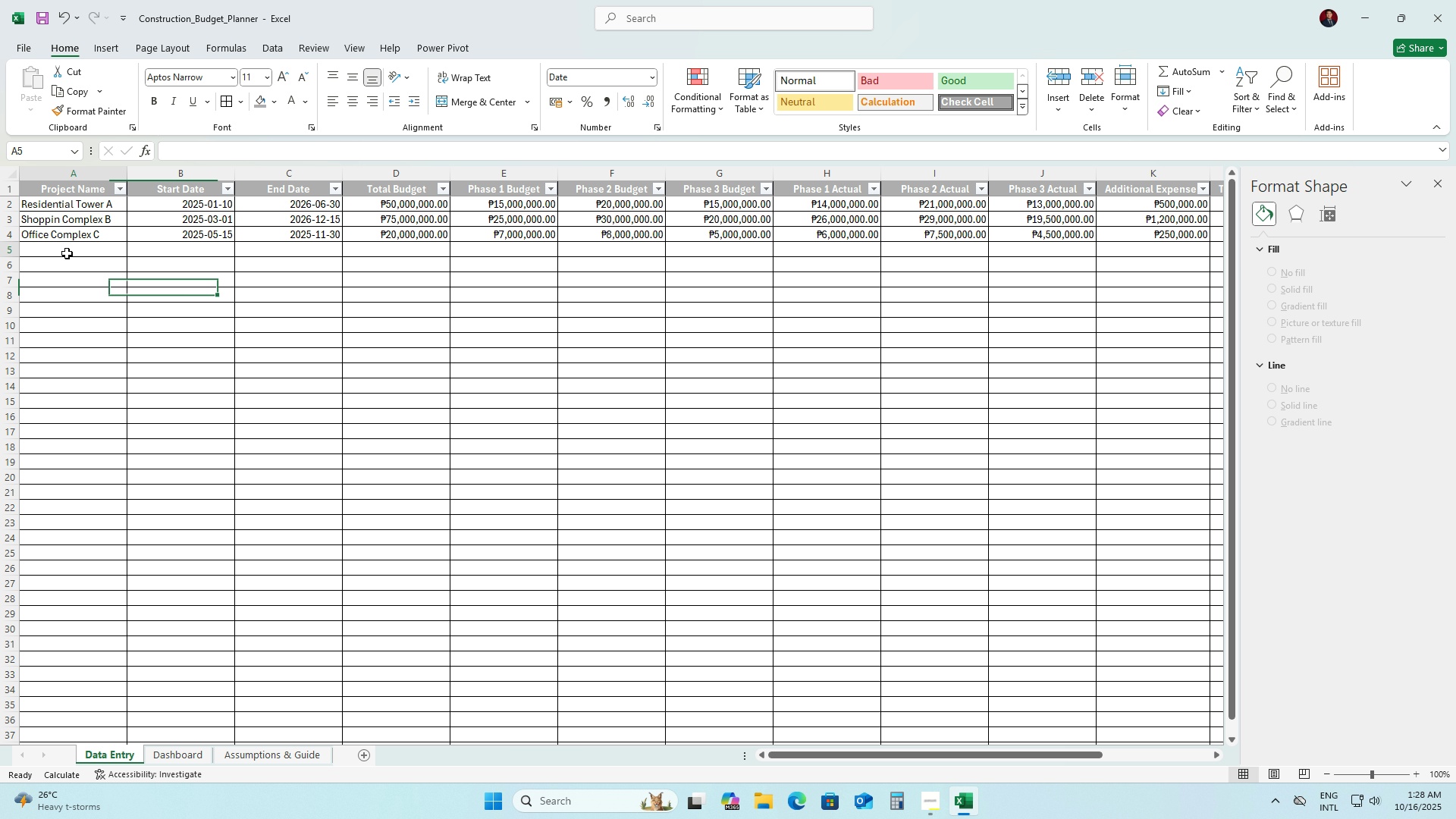 
double_click([67, 253])
 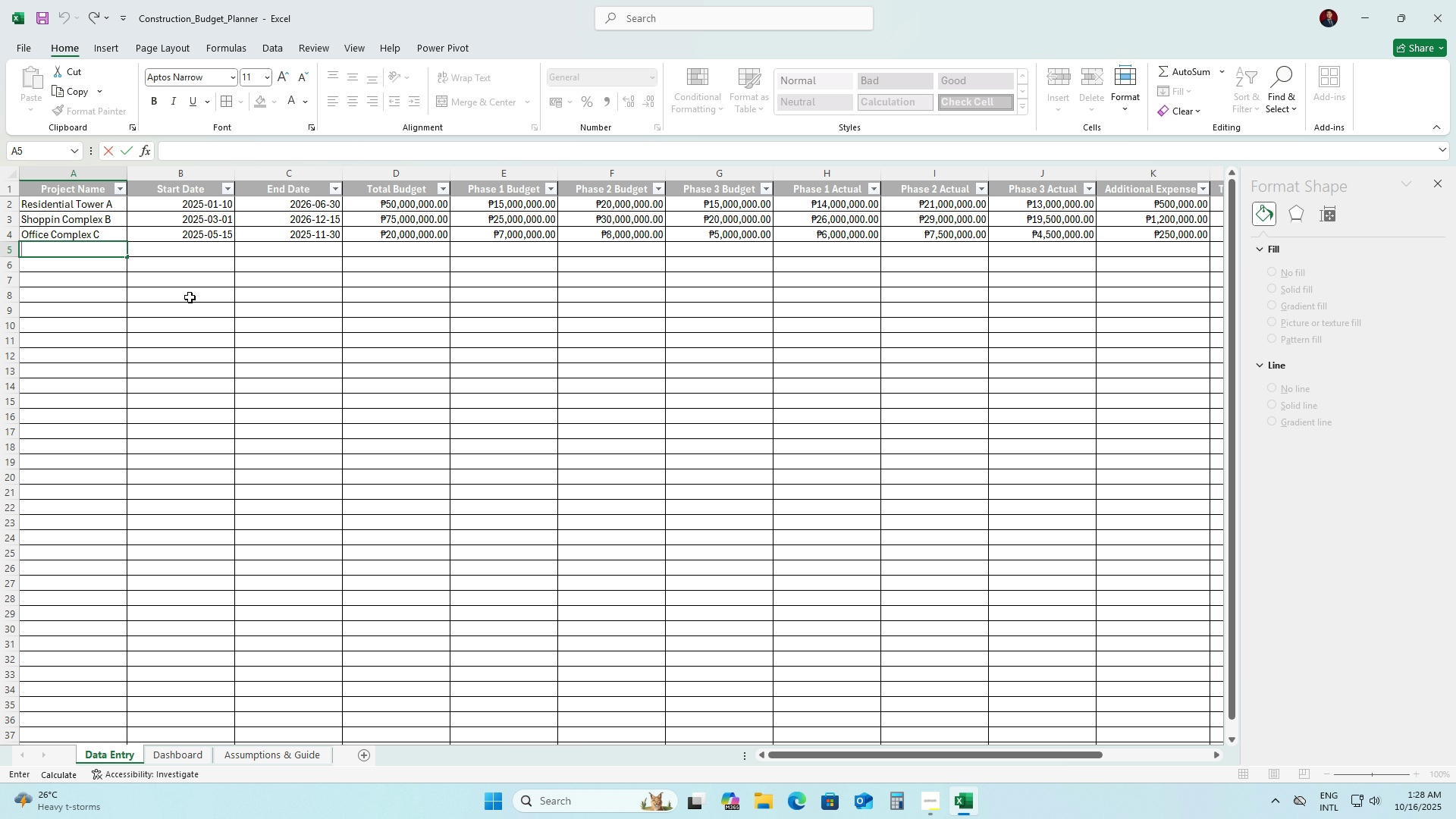 
type(312B)
 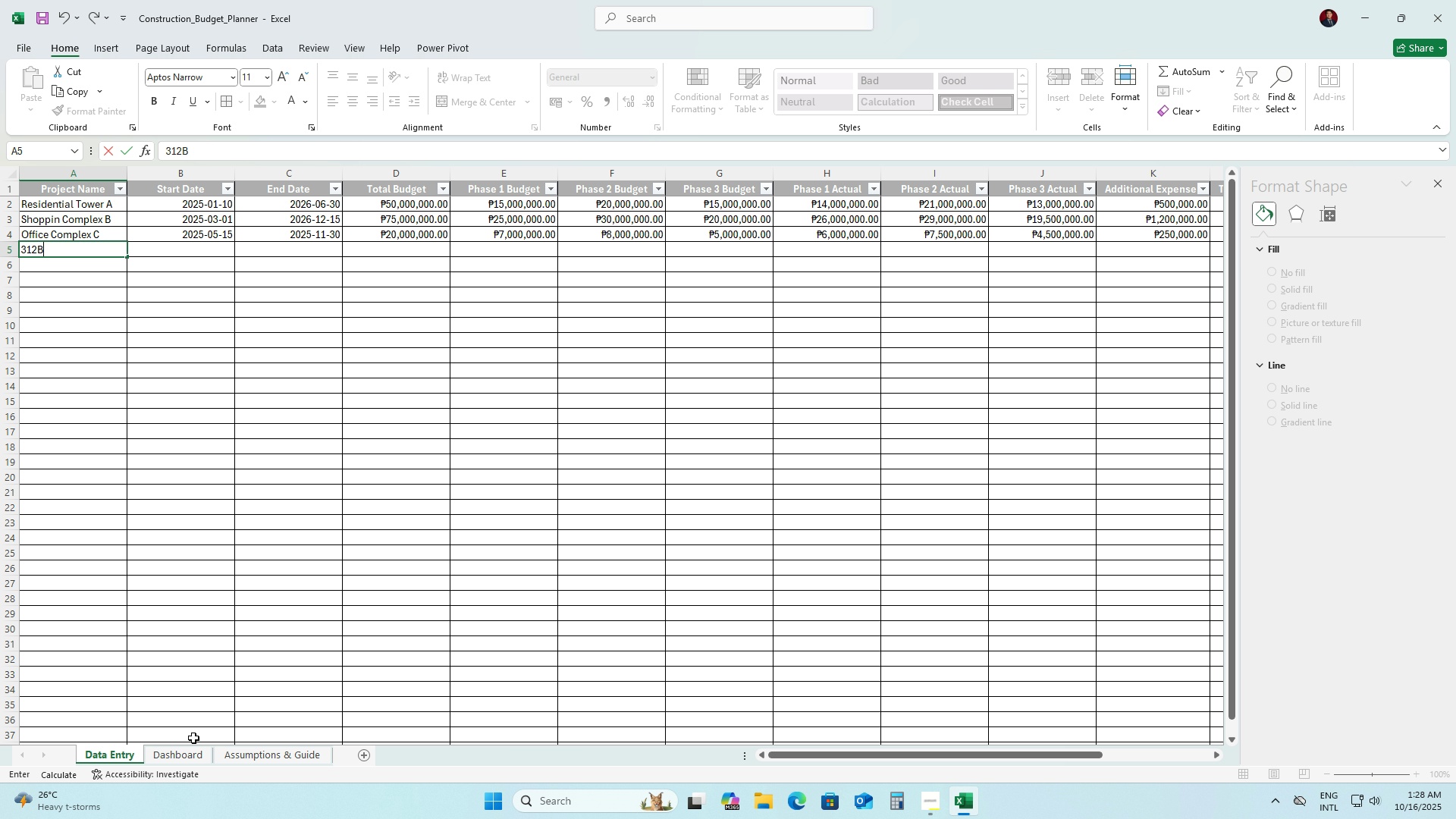 
left_click([193, 757])
 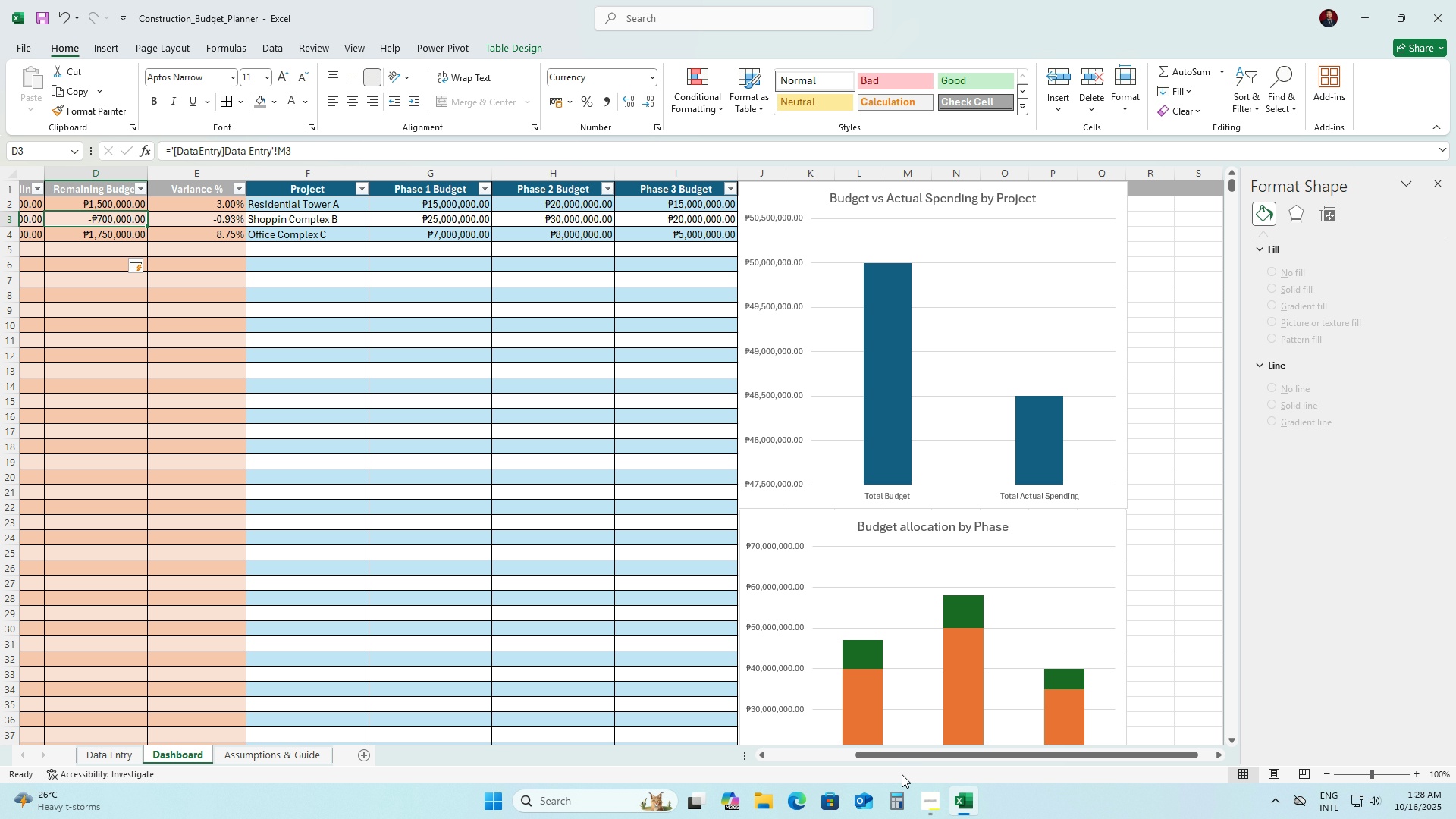 
left_click_drag(start_coordinate=[899, 759], to_coordinate=[736, 757])
 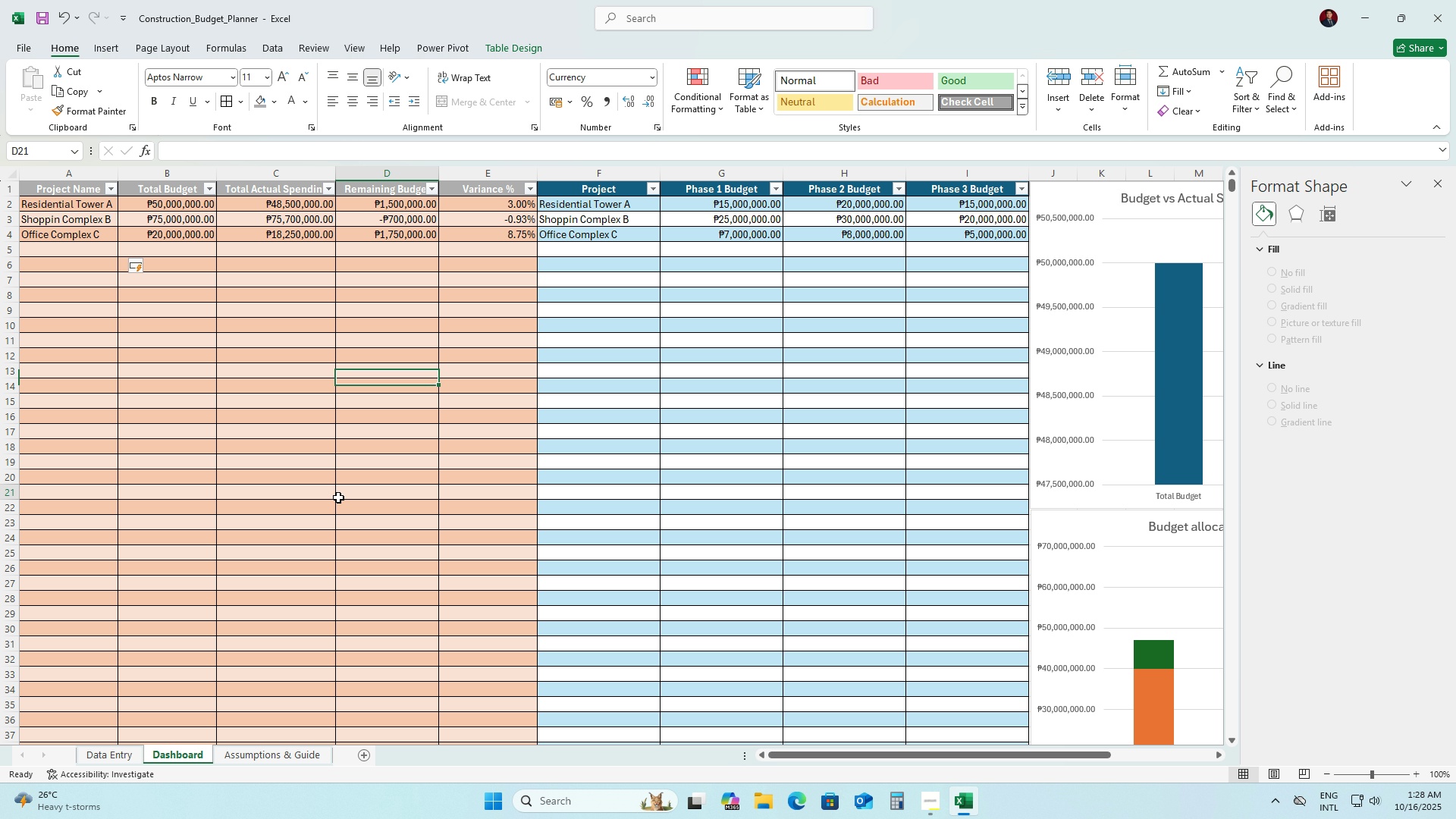 
left_click([338, 497])
 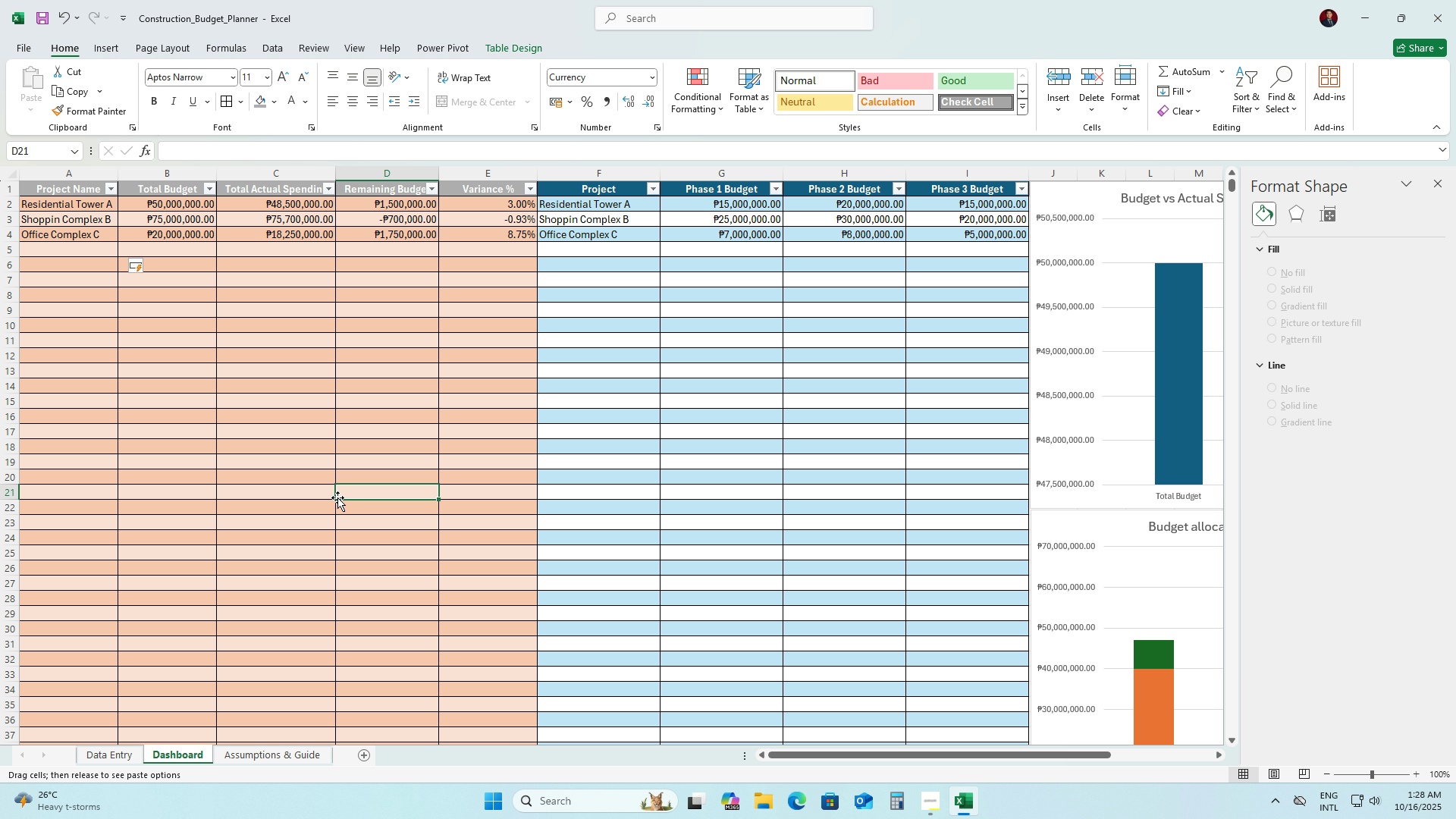 
right_click([337, 497])
 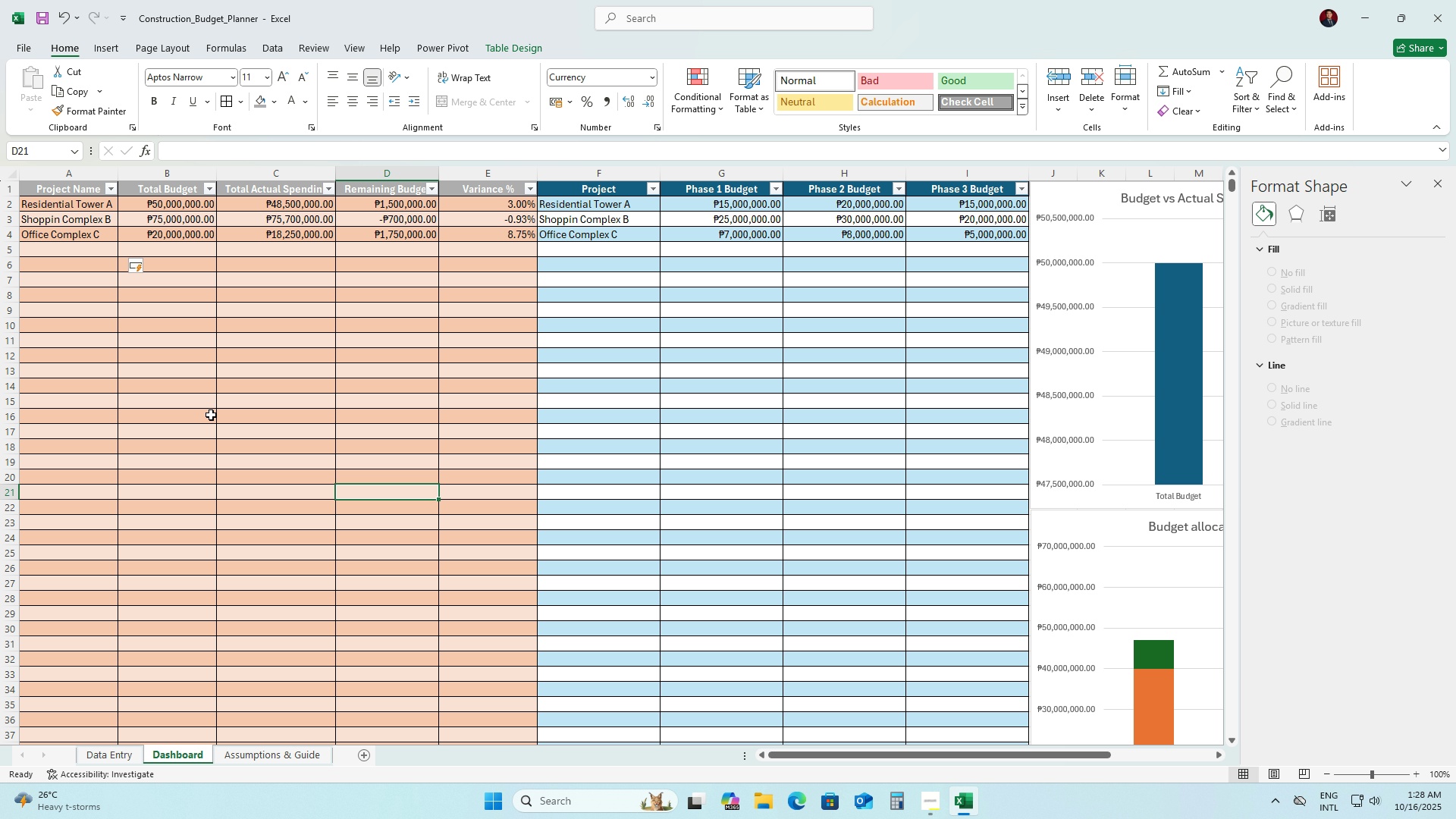 
left_click([211, 415])
 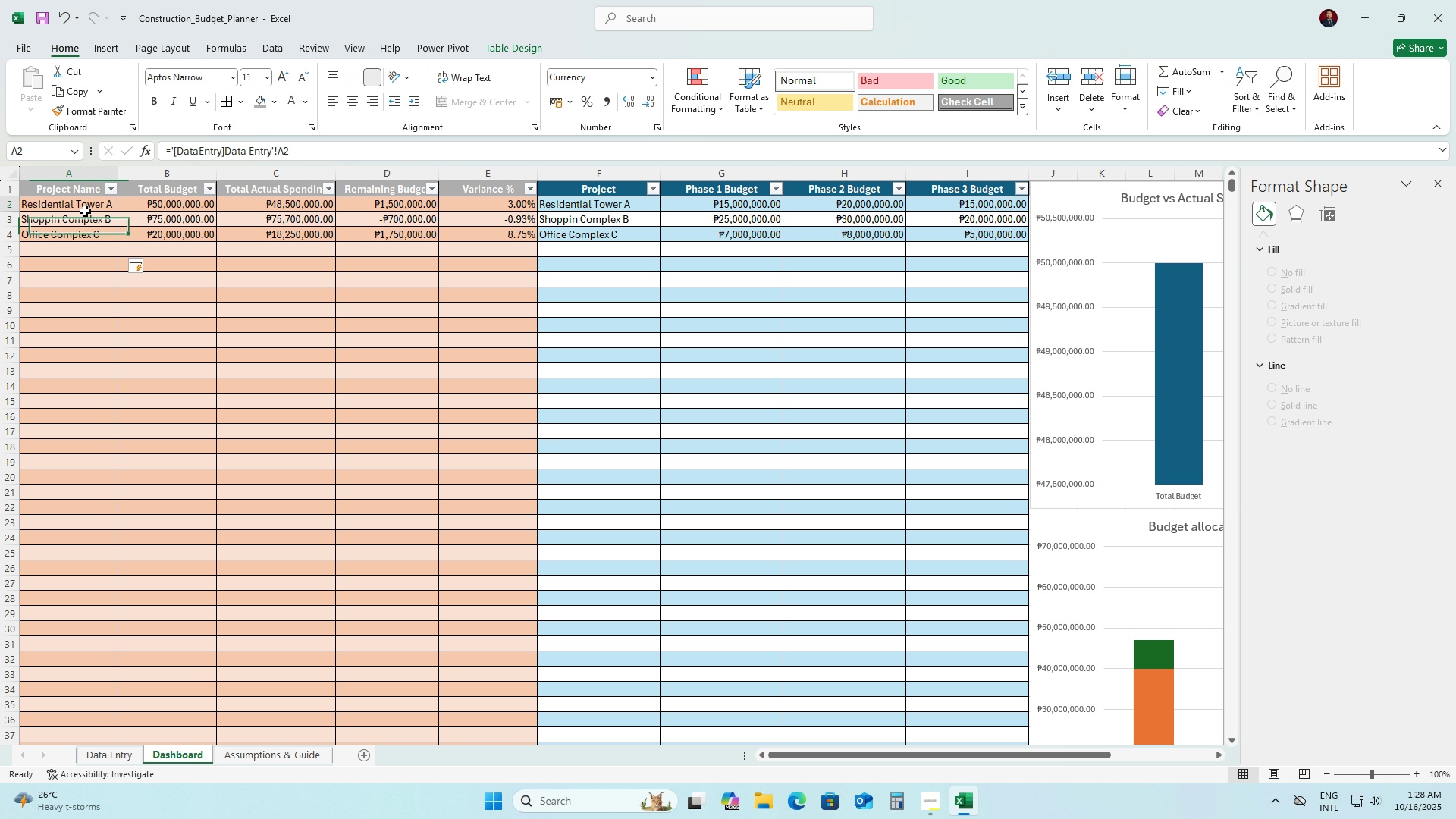 
left_click([85, 211])
 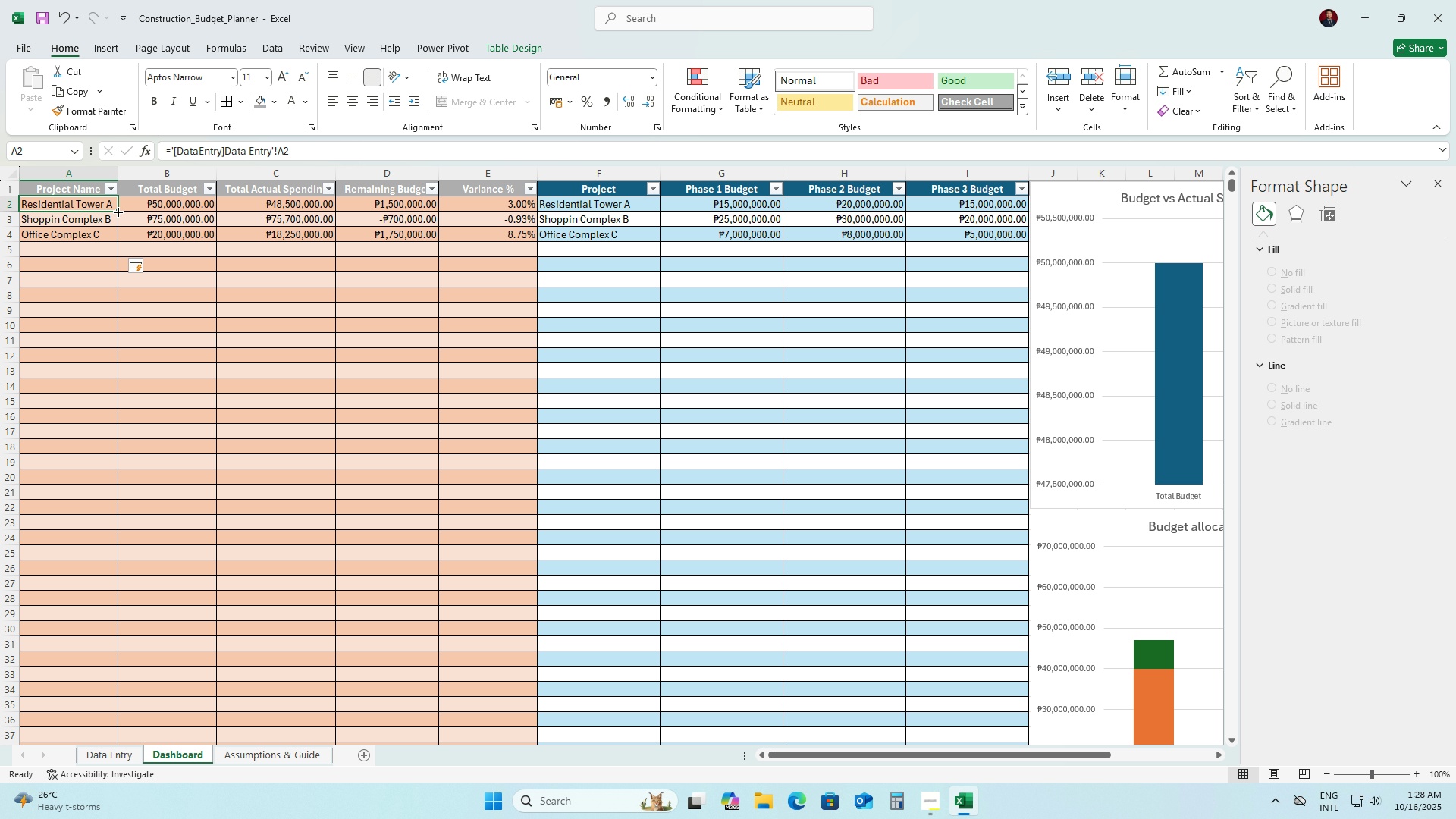 
left_click_drag(start_coordinate=[117, 211], to_coordinate=[117, 725])
 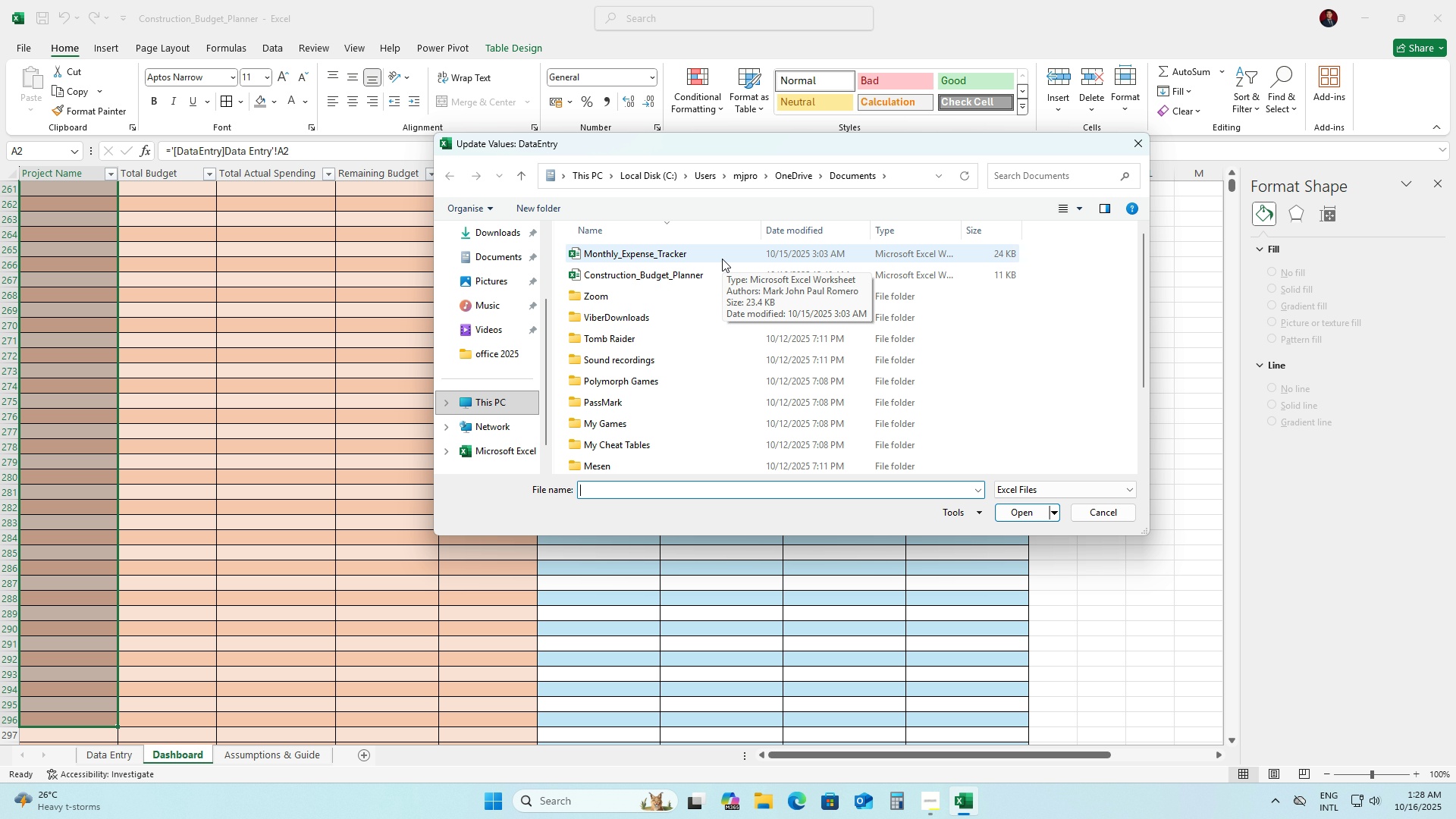 
double_click([722, 259])
 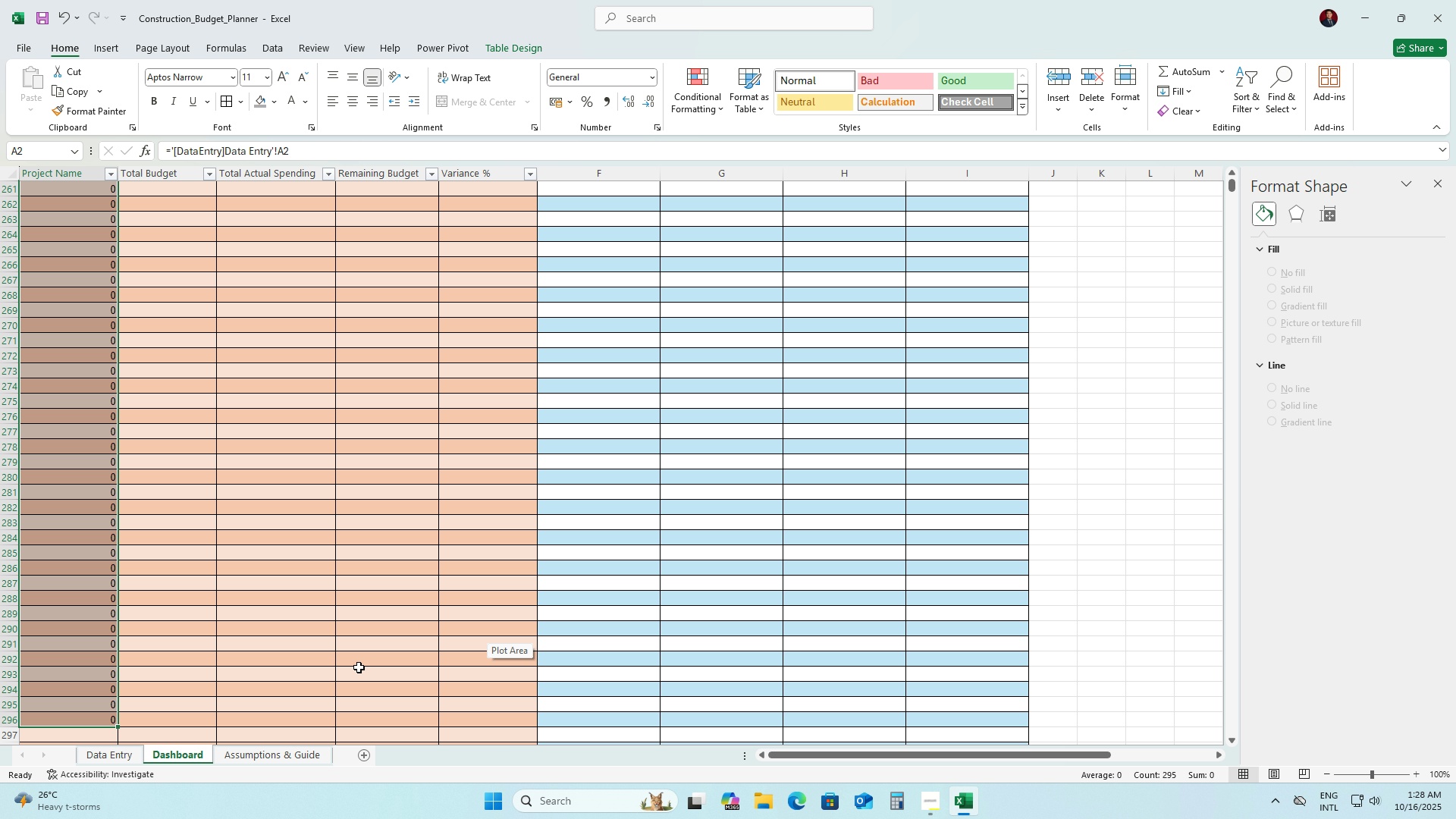 
key(Control+Z)
 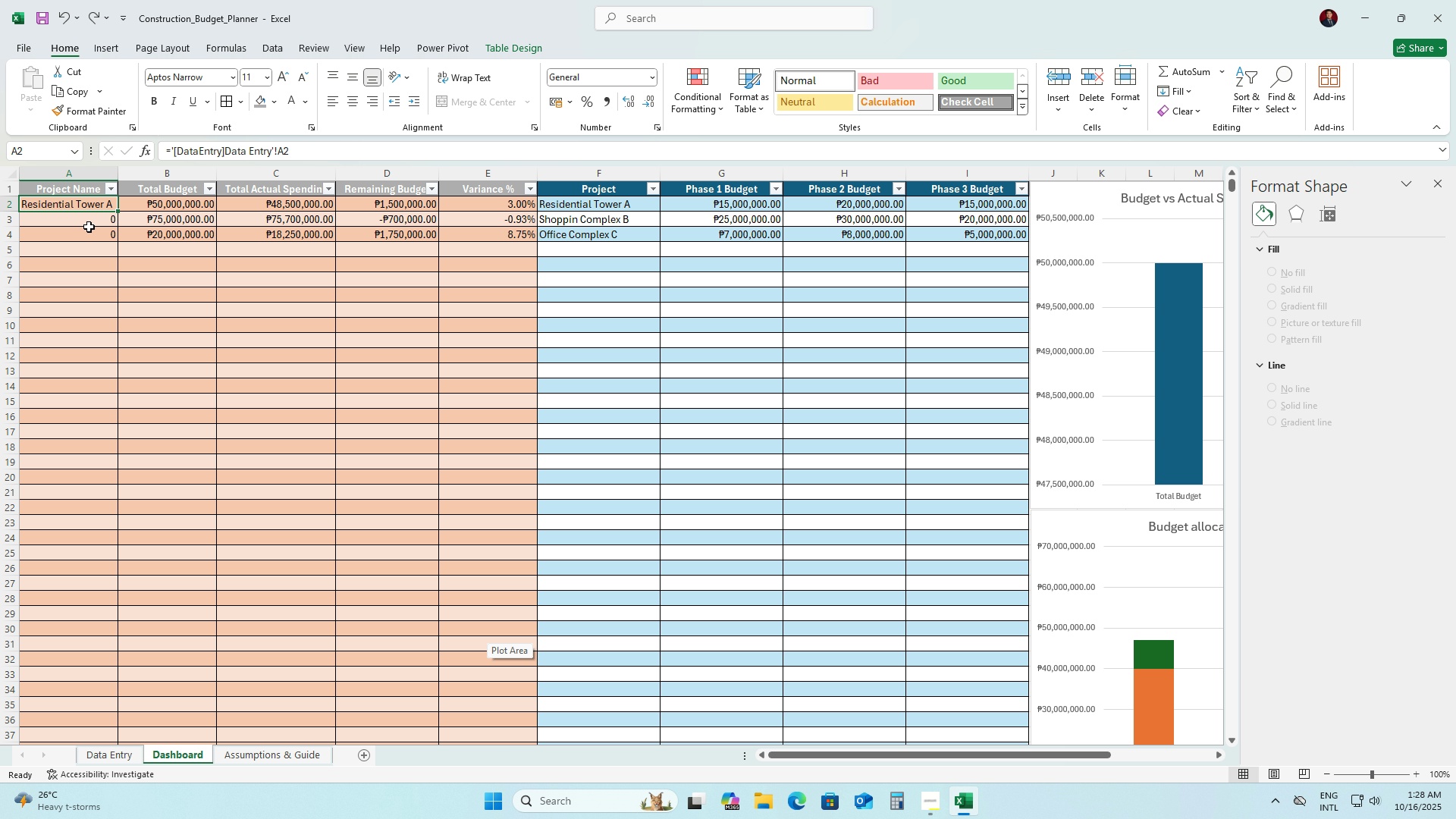 
scroll: coordinate [229, 532], scroll_direction: none, amount: 0.0
 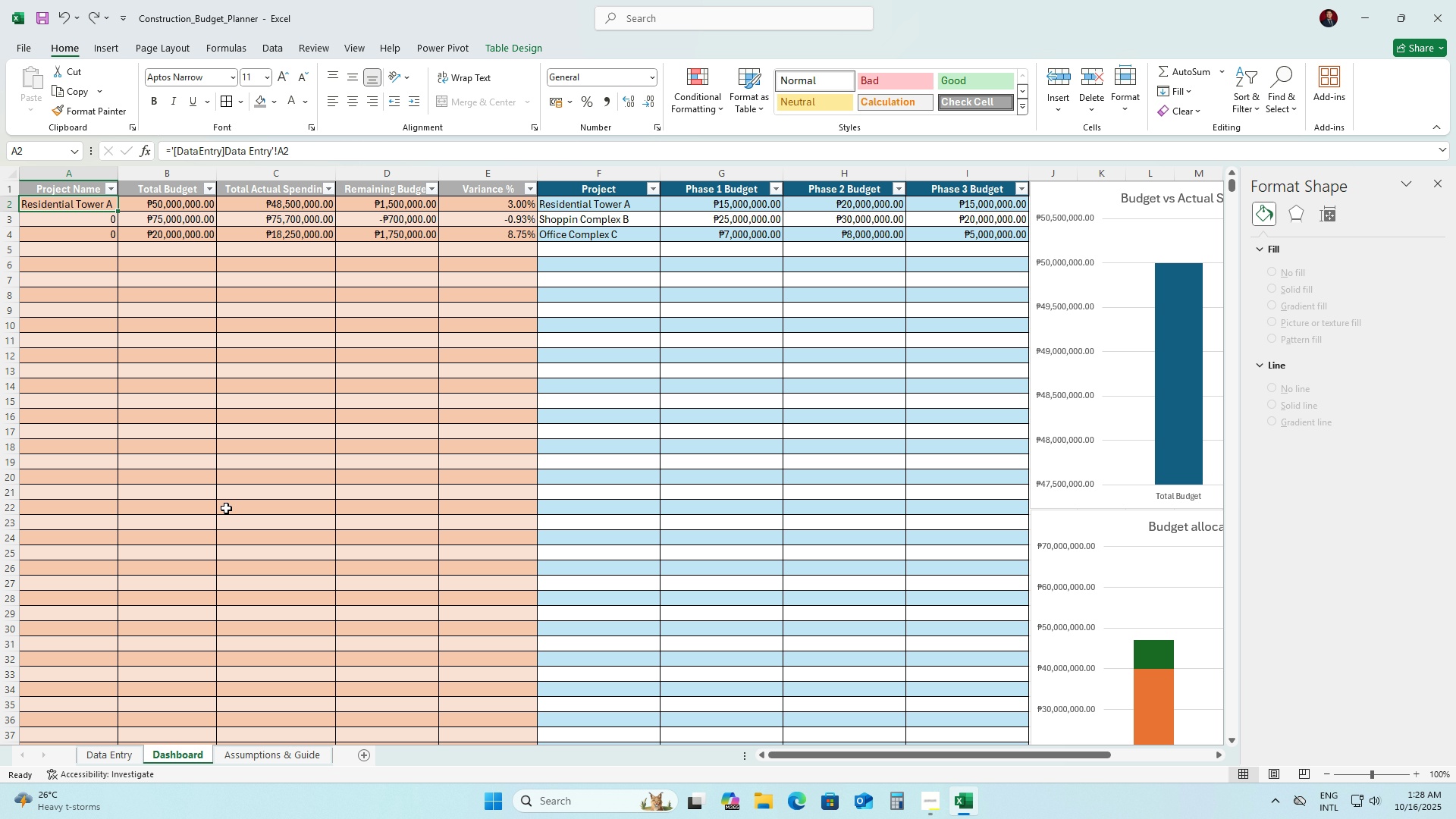 
left_click([226, 508])
 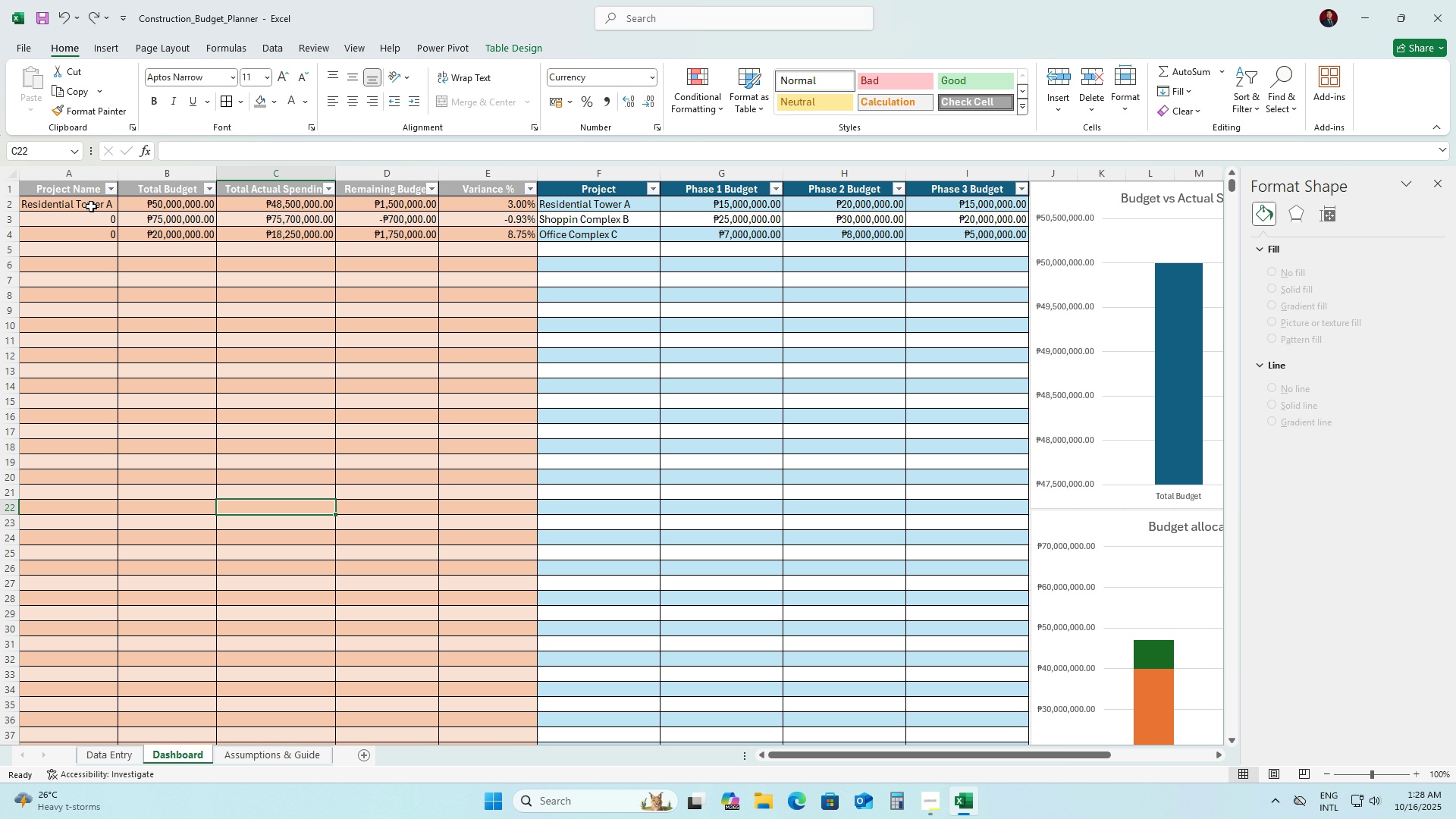 
left_click([90, 205])
 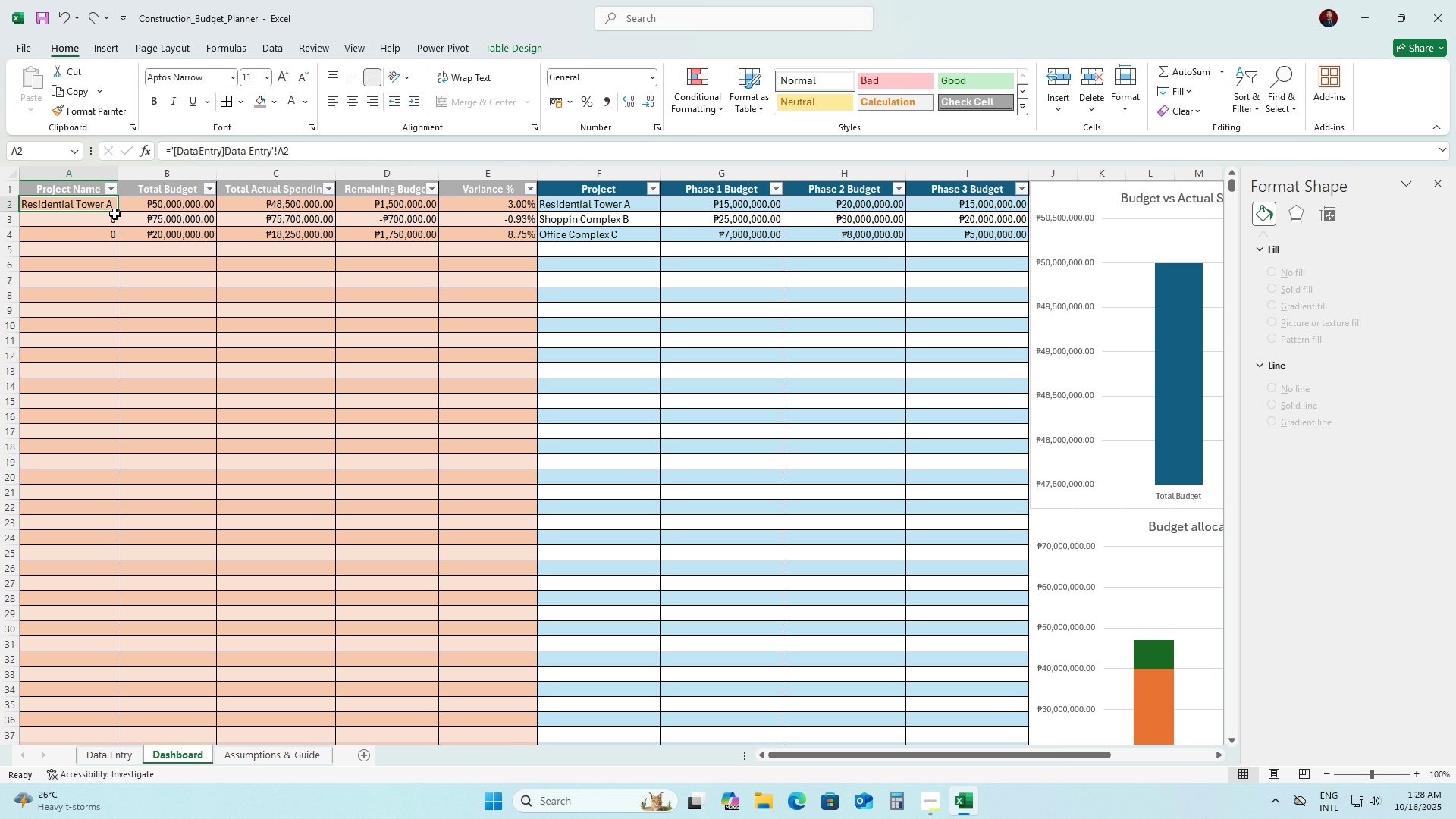 
key(Control+Z)
 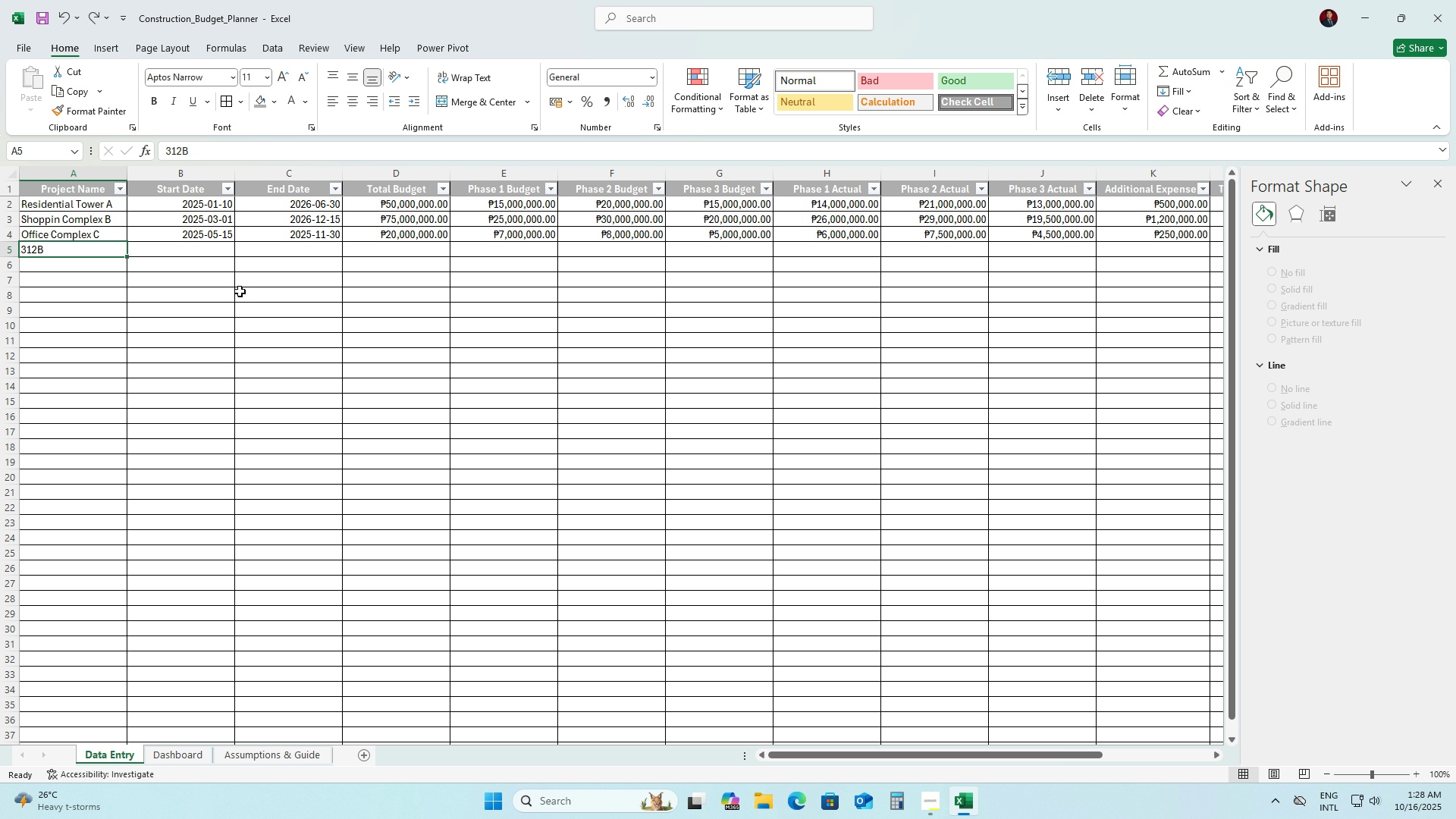 
key(Control+Y)
 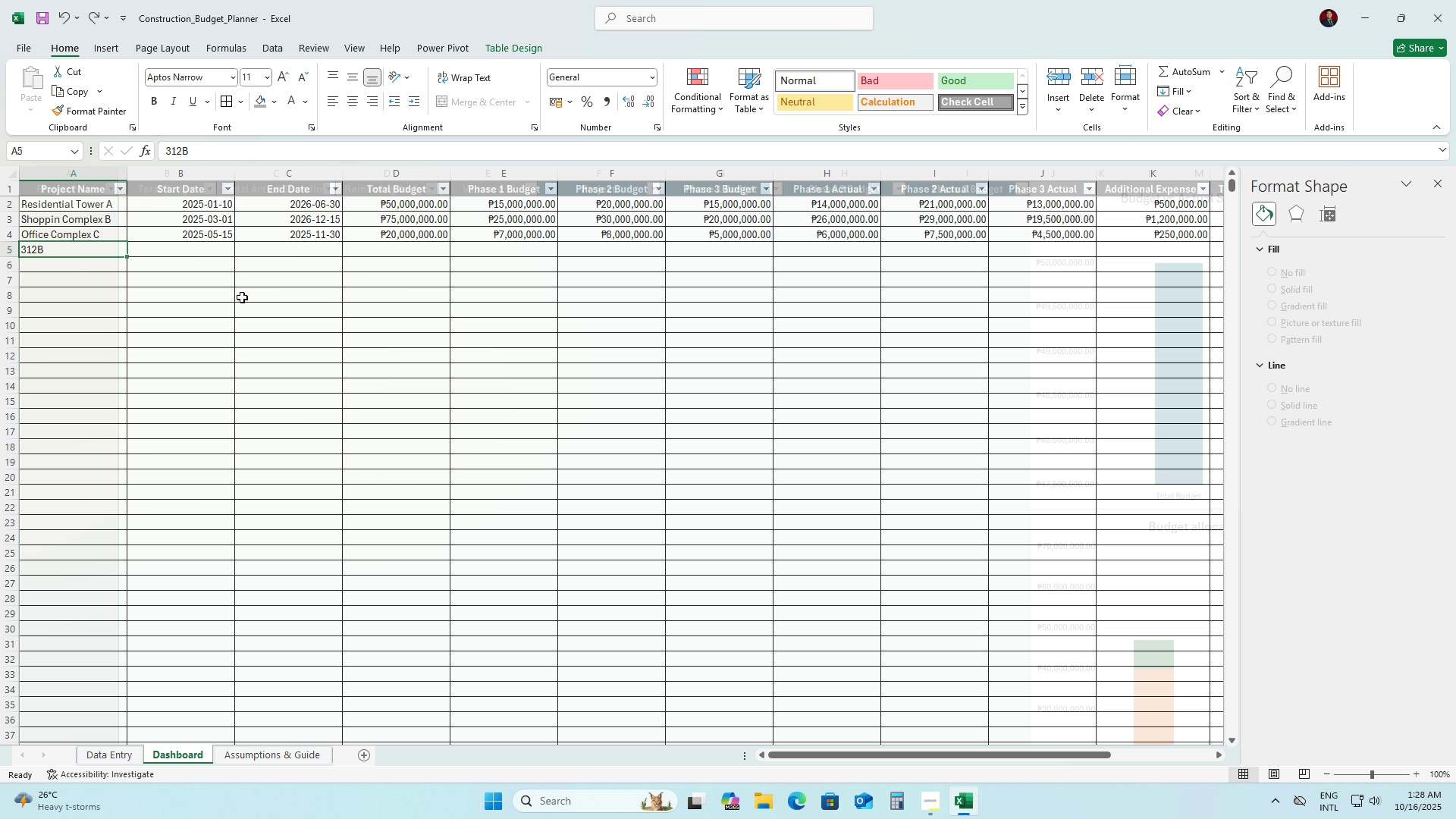 
key(Control+Y)
 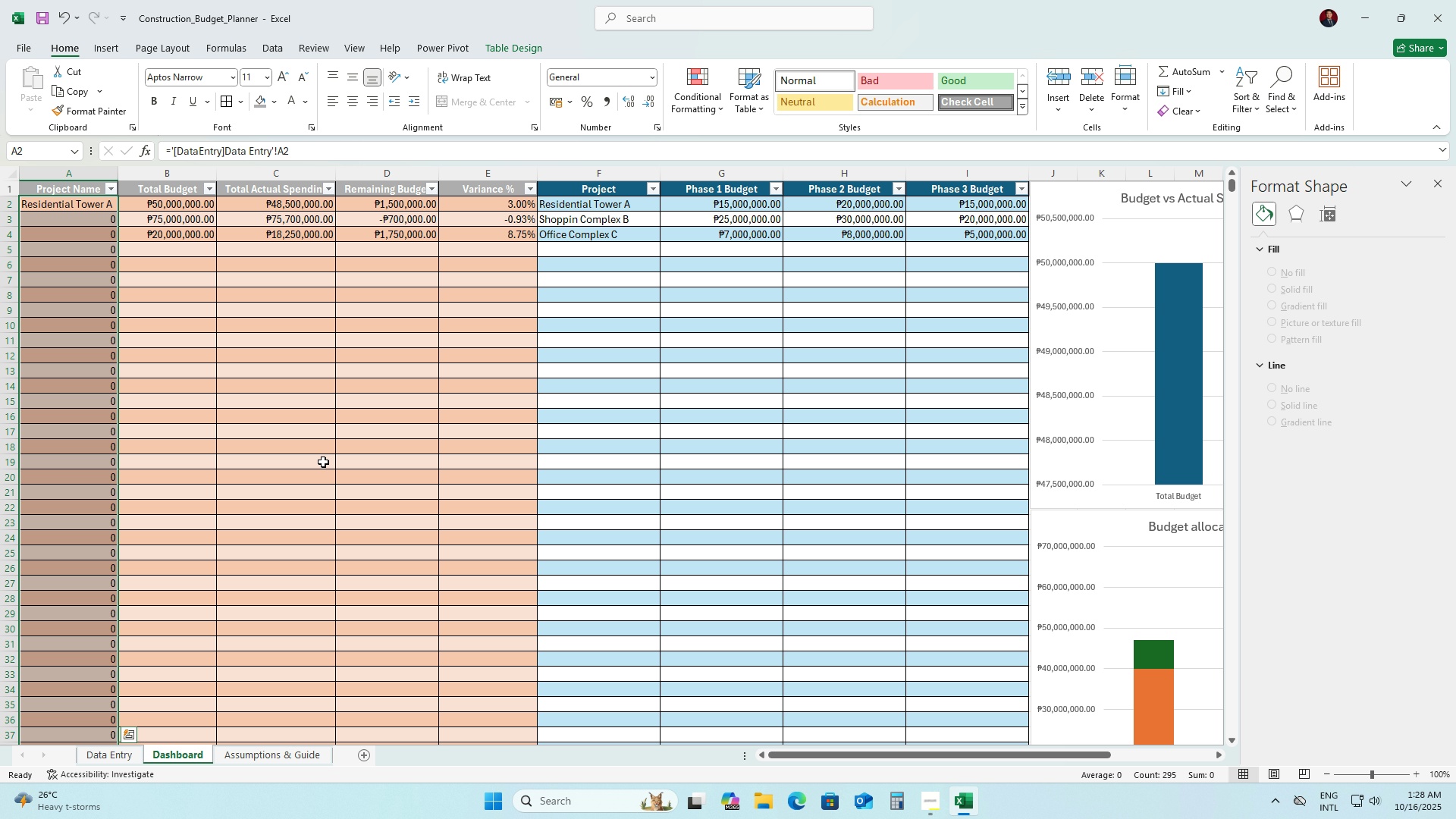 
left_click([323, 462])
 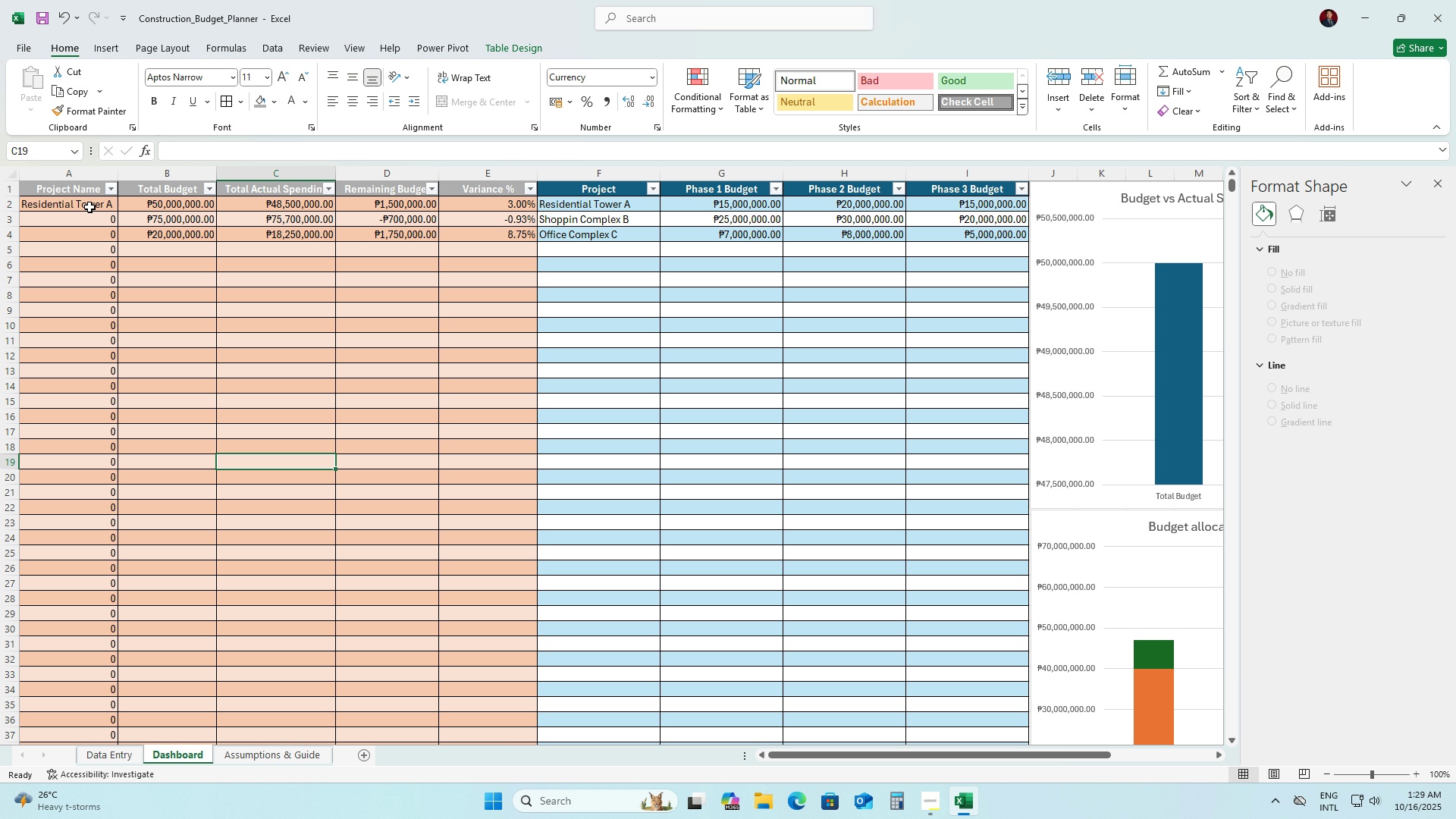 
left_click([89, 207])
 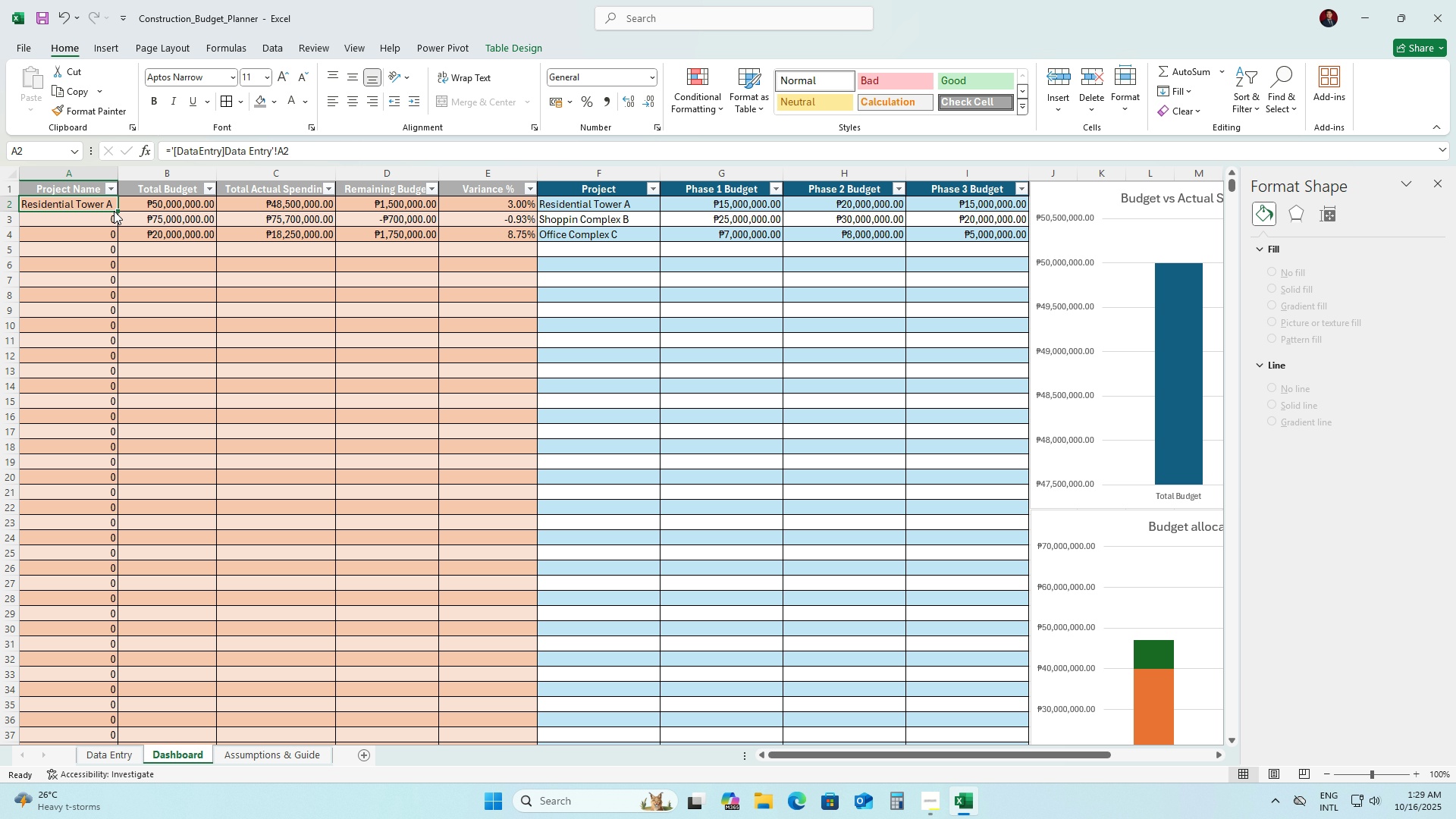 
left_click_drag(start_coordinate=[114, 211], to_coordinate=[107, 206])
 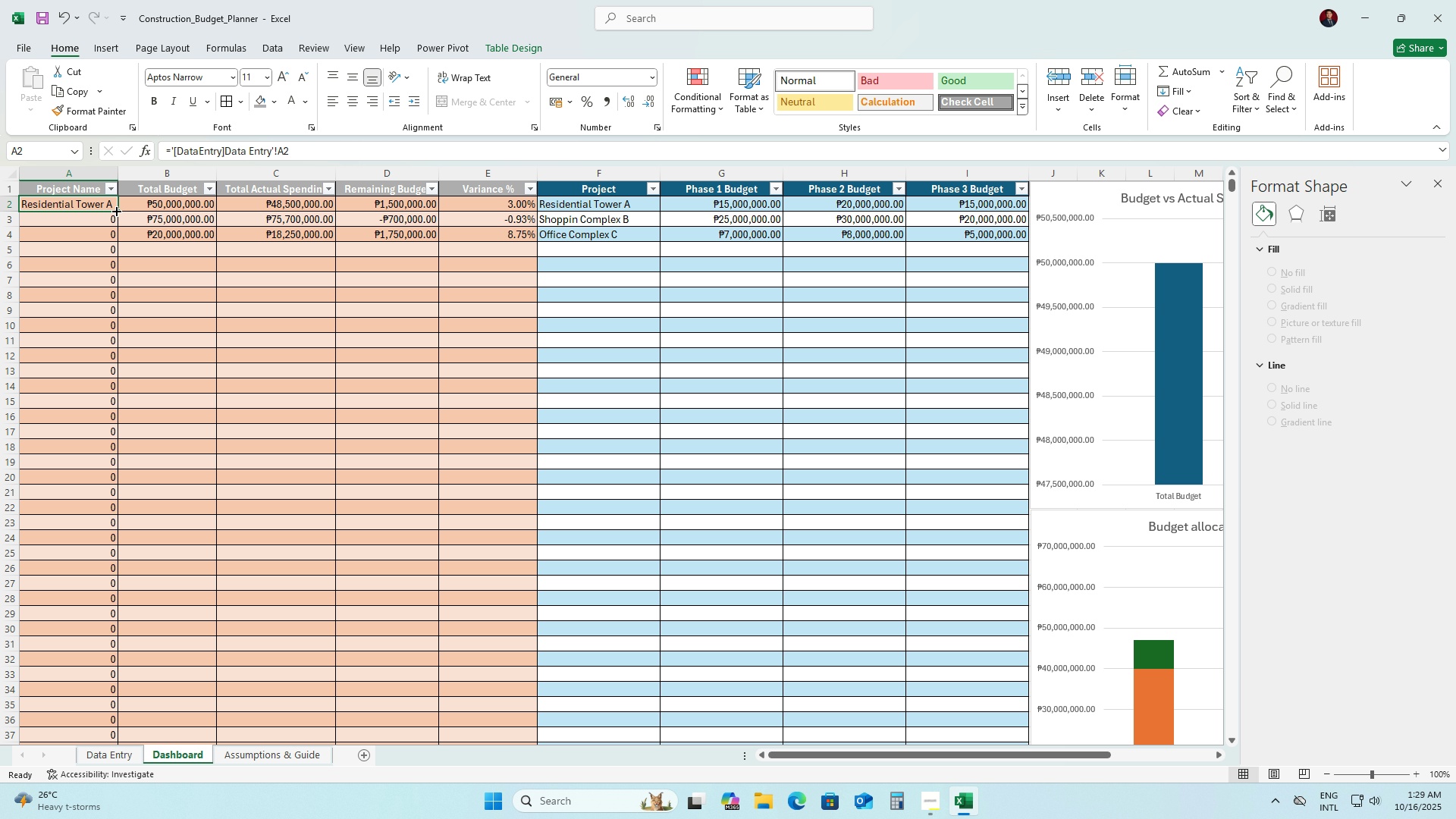 
left_click_drag(start_coordinate=[115, 210], to_coordinate=[83, 215])